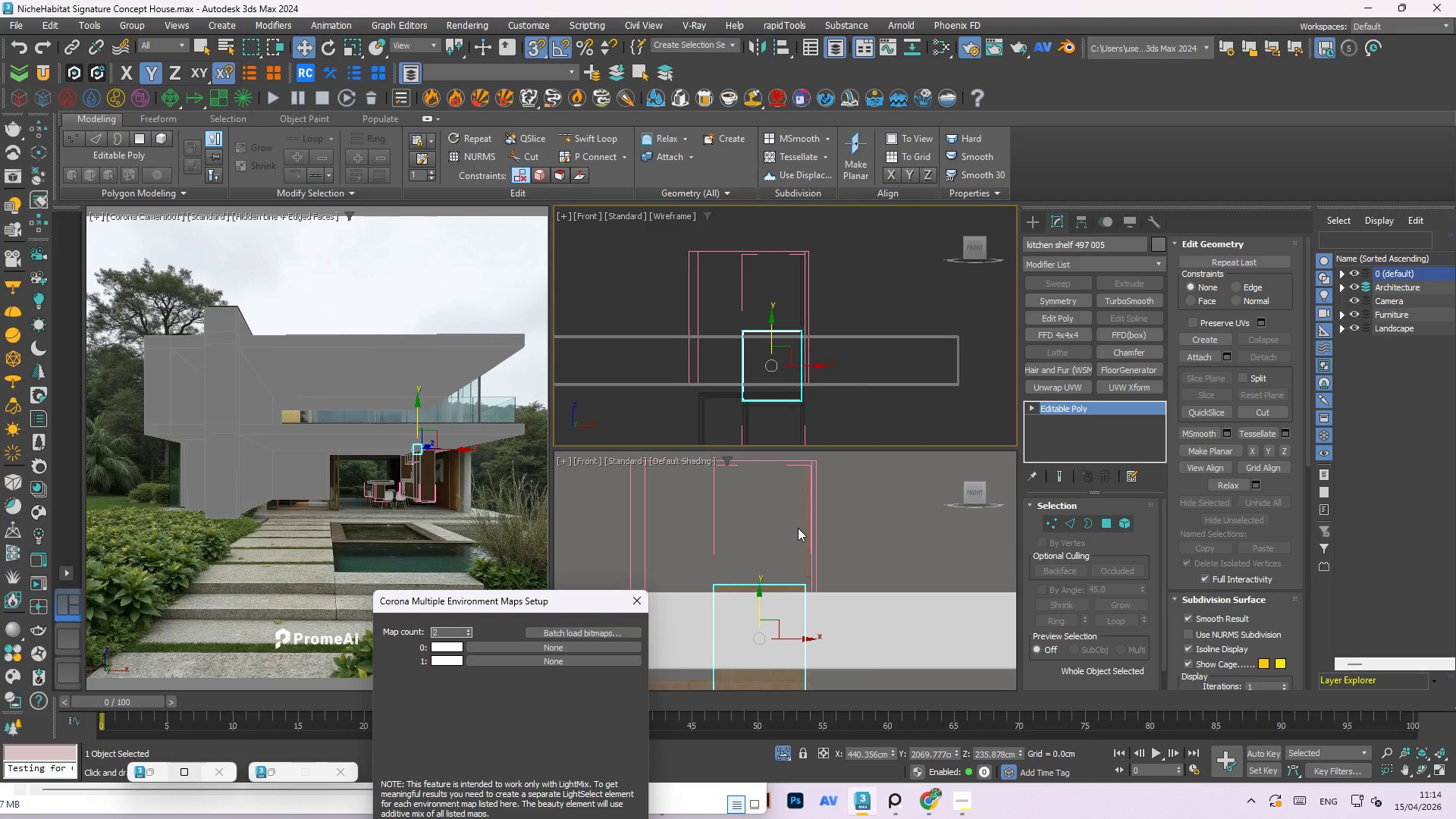 
scroll: coordinate [785, 513], scroll_direction: down, amount: 2.0
 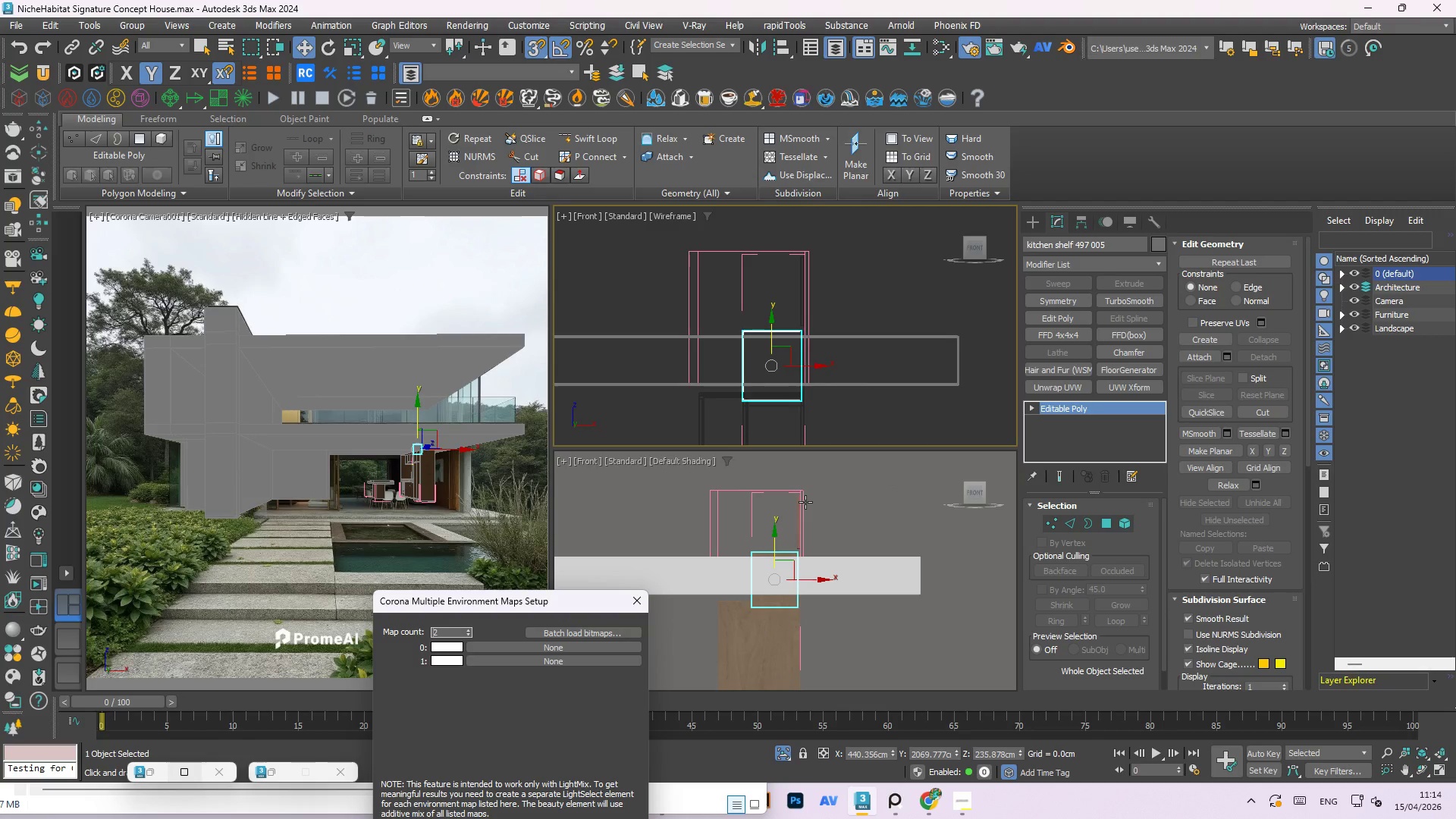 
wait(29.12)
 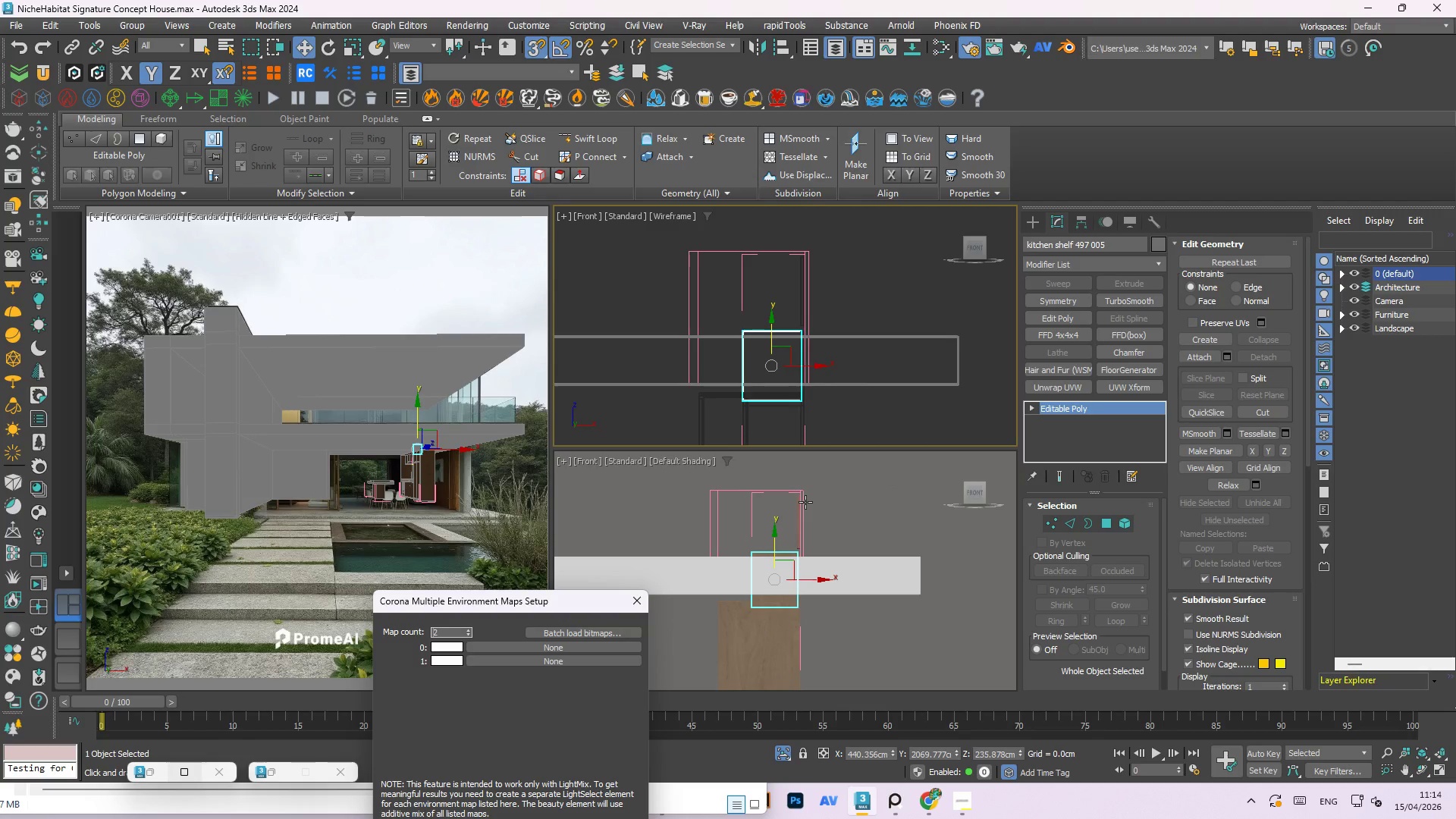 
left_click([642, 600])
 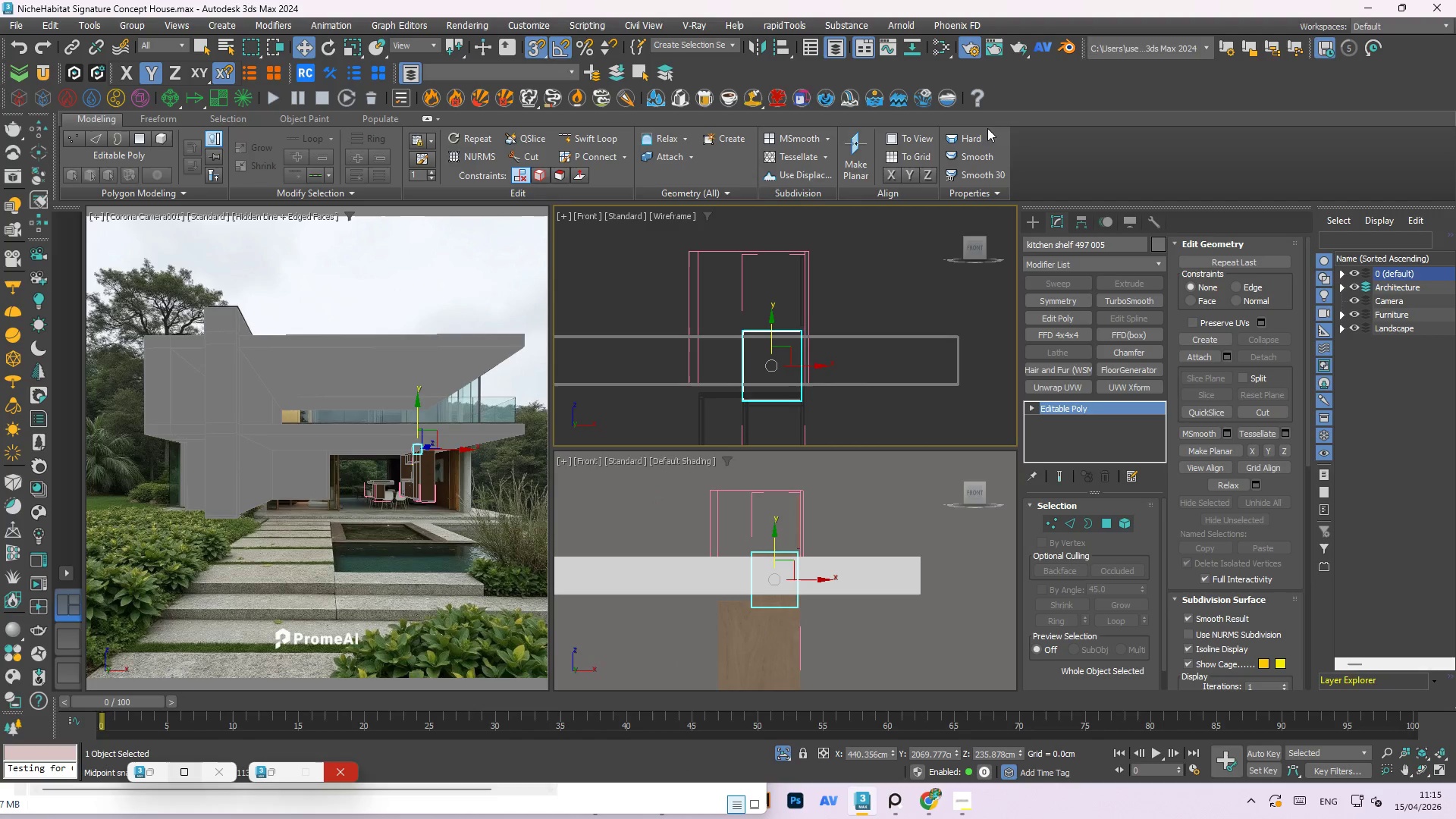 
left_click([882, 287])
 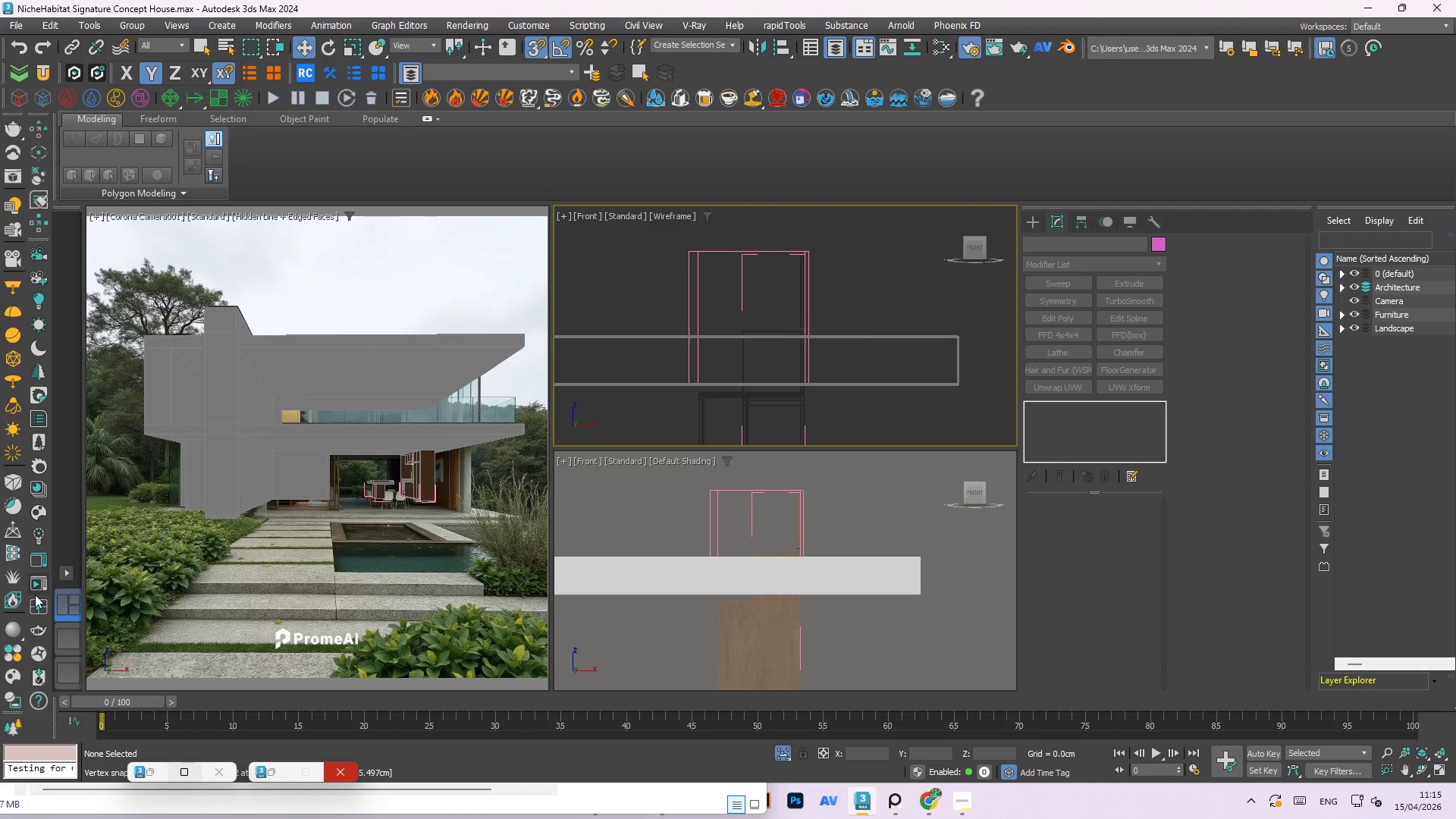 
left_click([32, 585])
 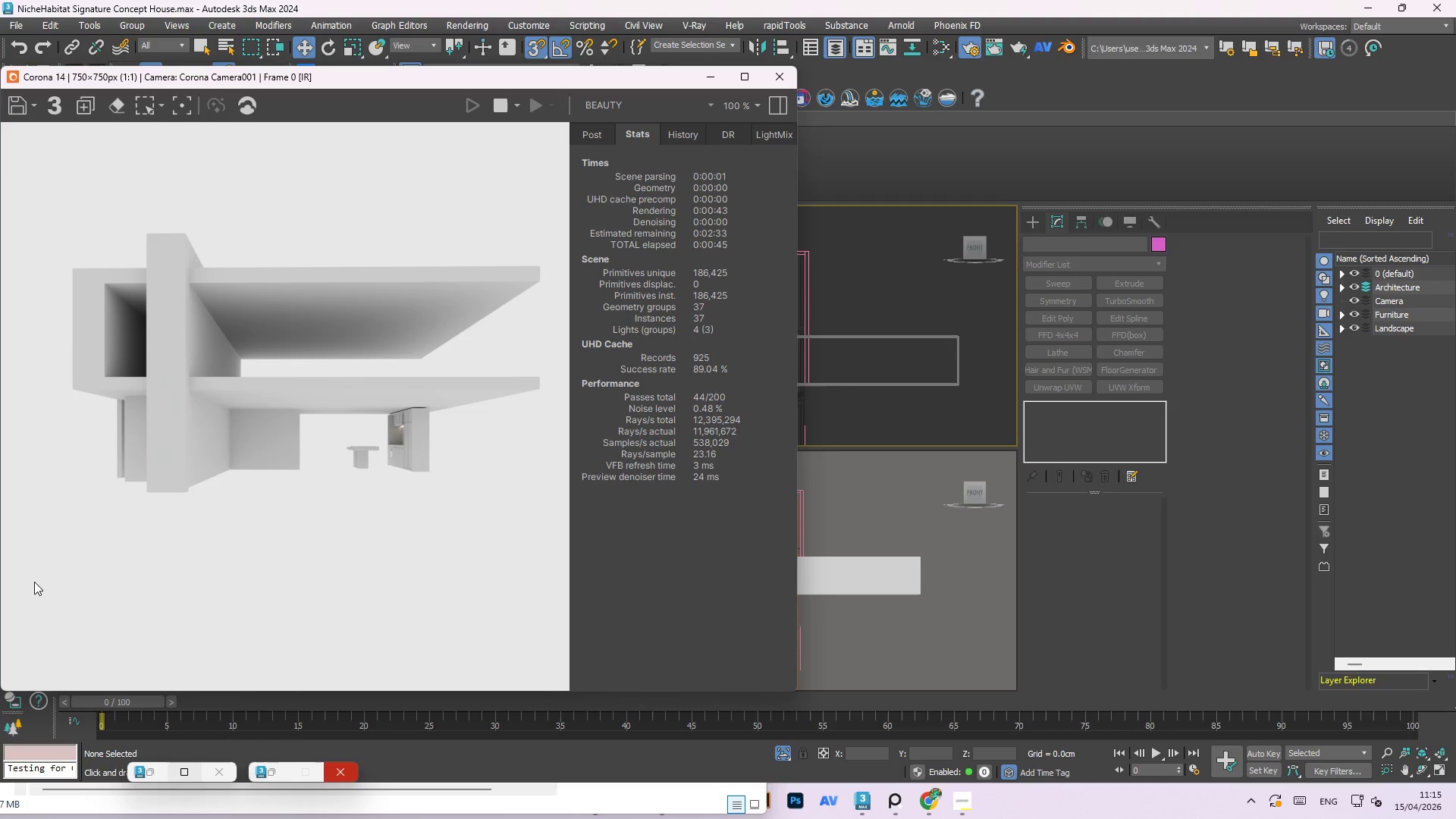 
wait(51.62)
 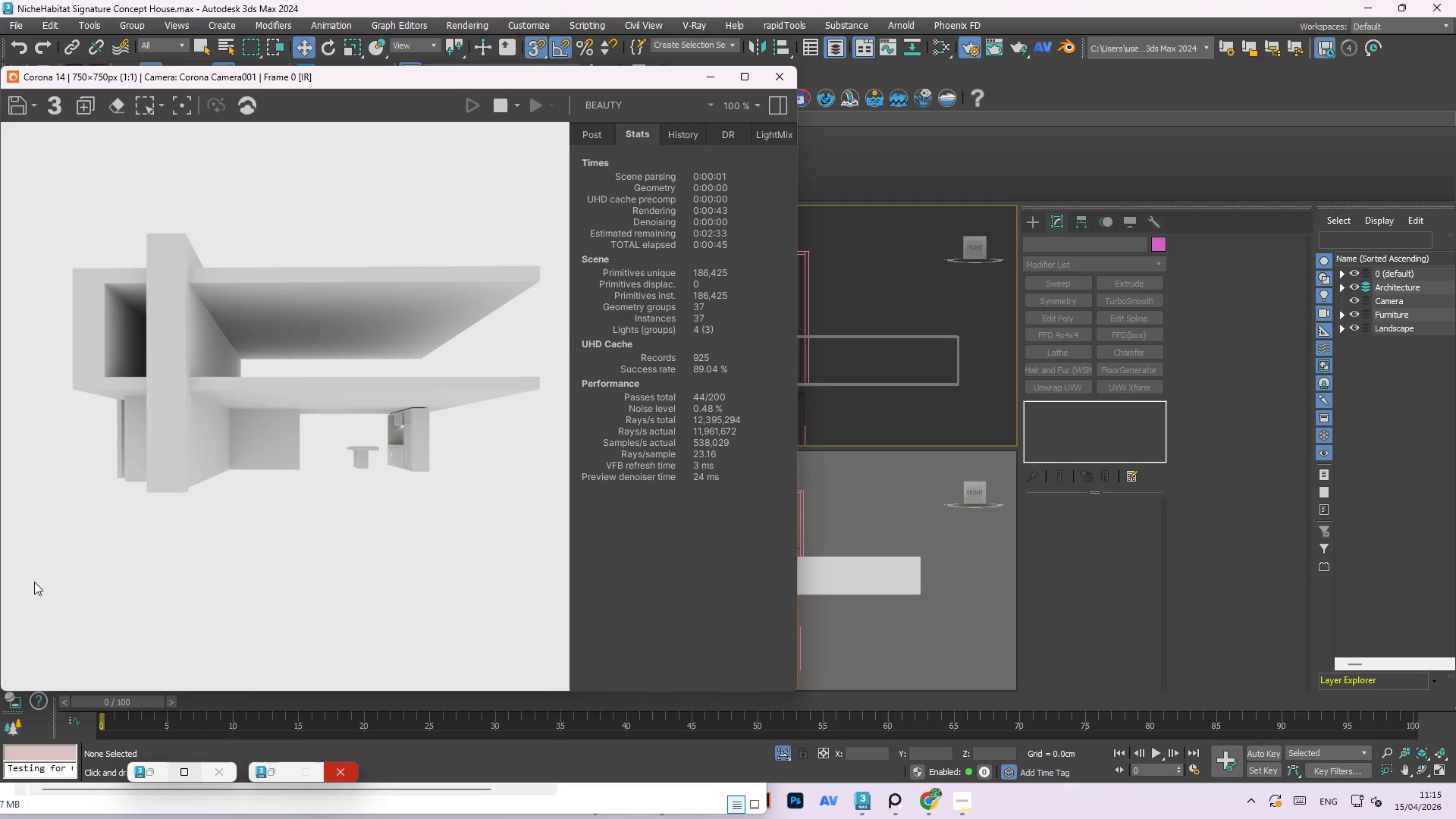 
left_click([783, 758])
 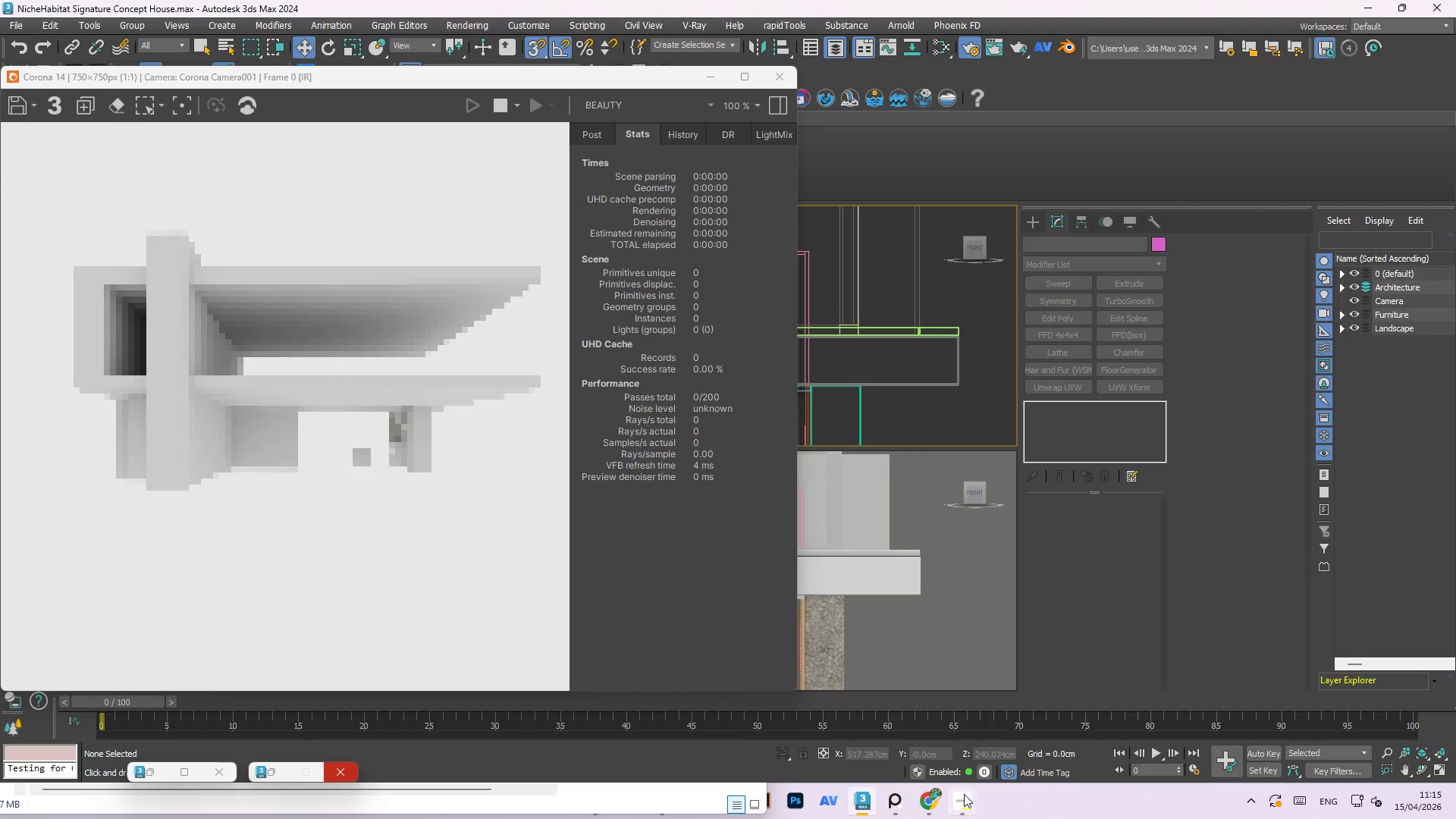 
left_click([952, 795])